 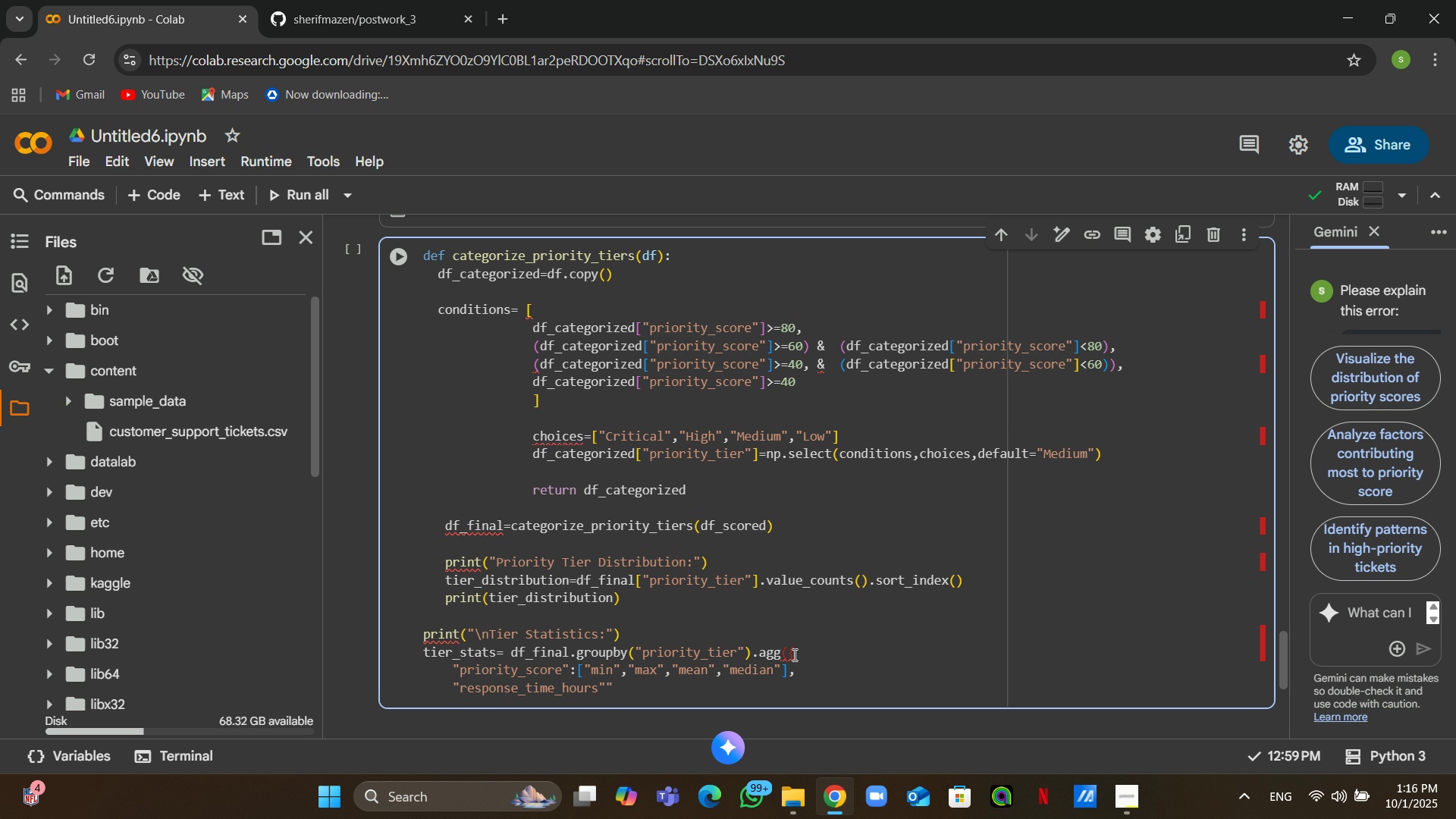 
key(ArrowDown)
 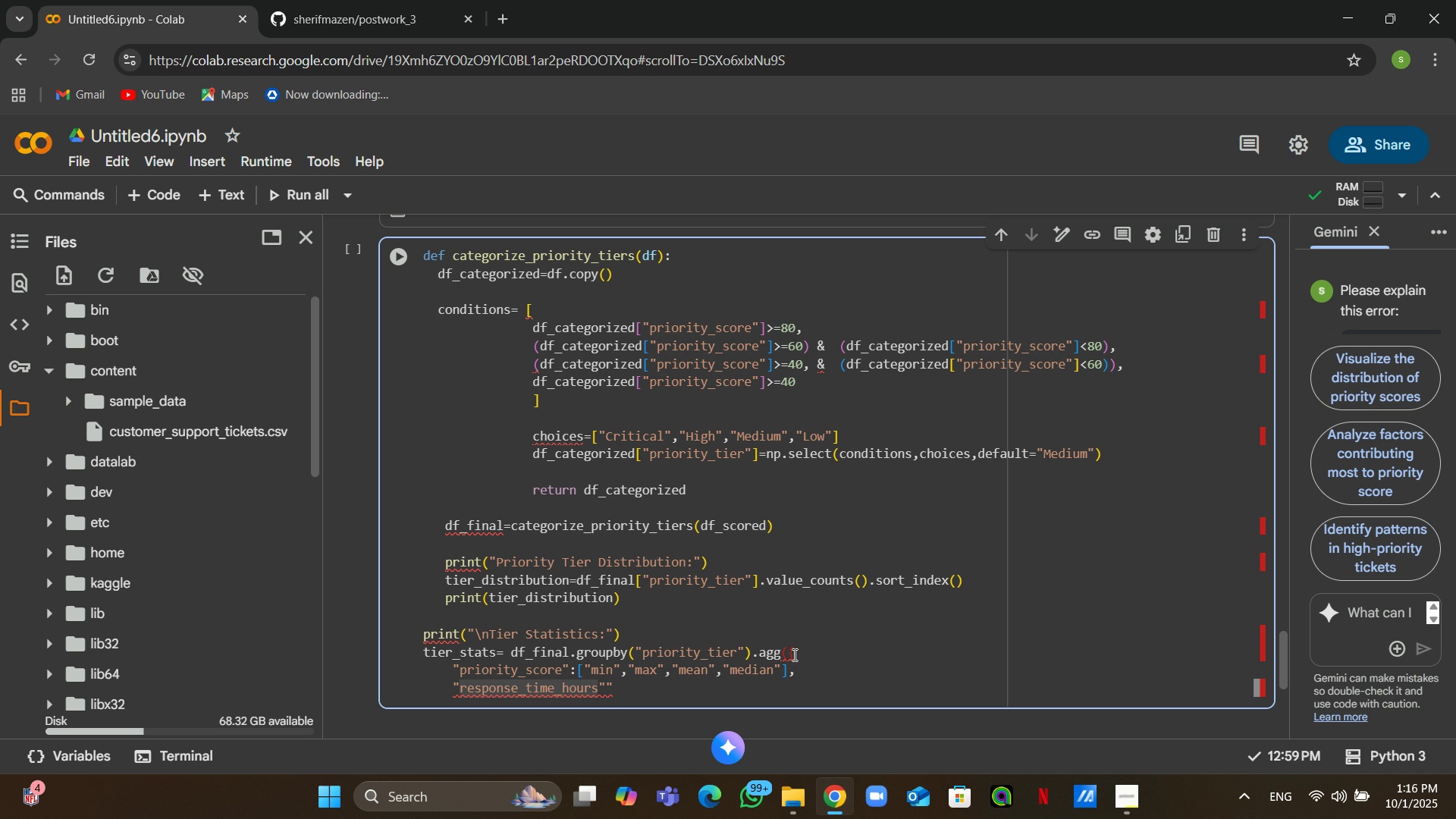 
key(ArrowRight)
 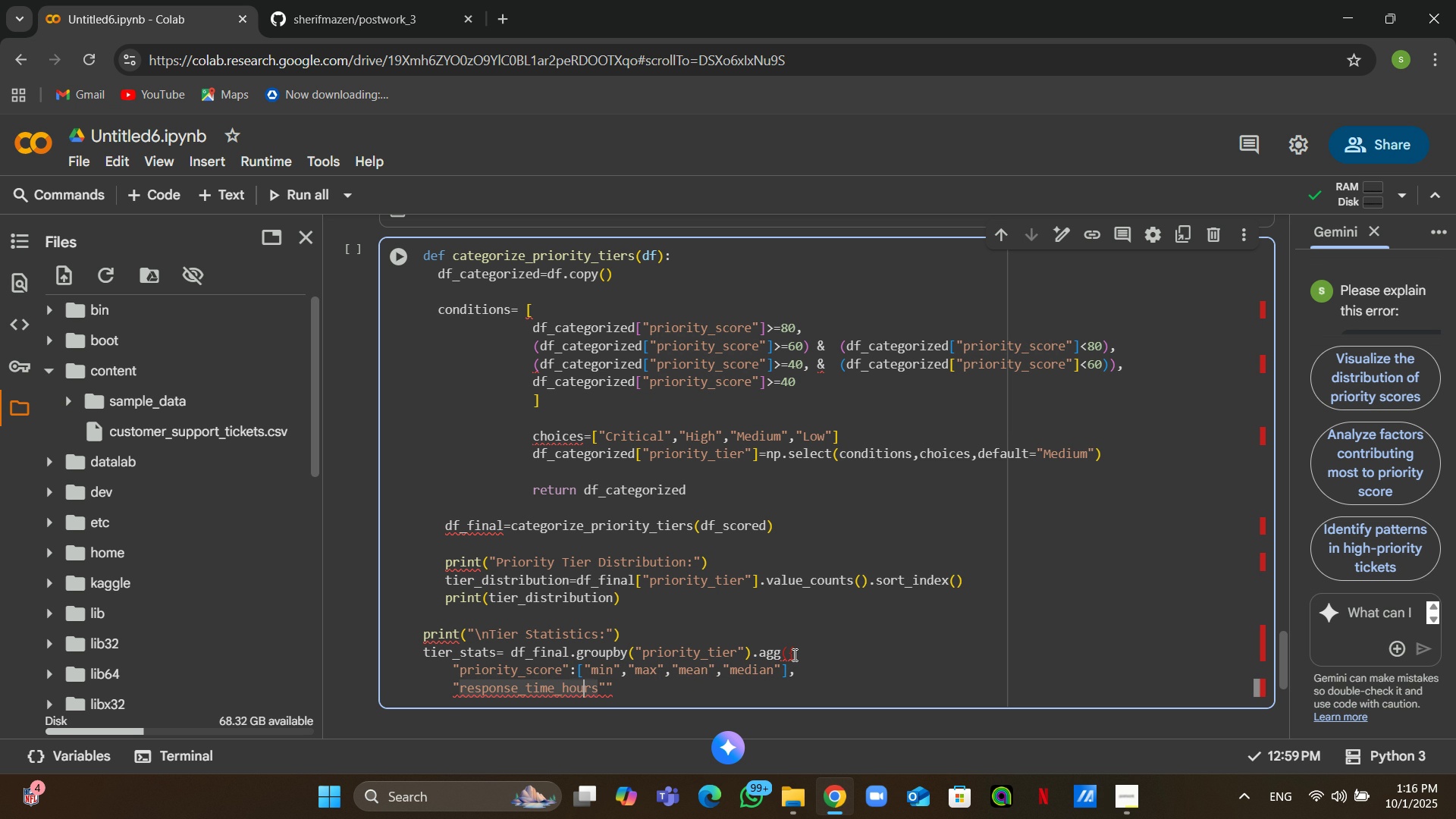 
key(ArrowRight)
 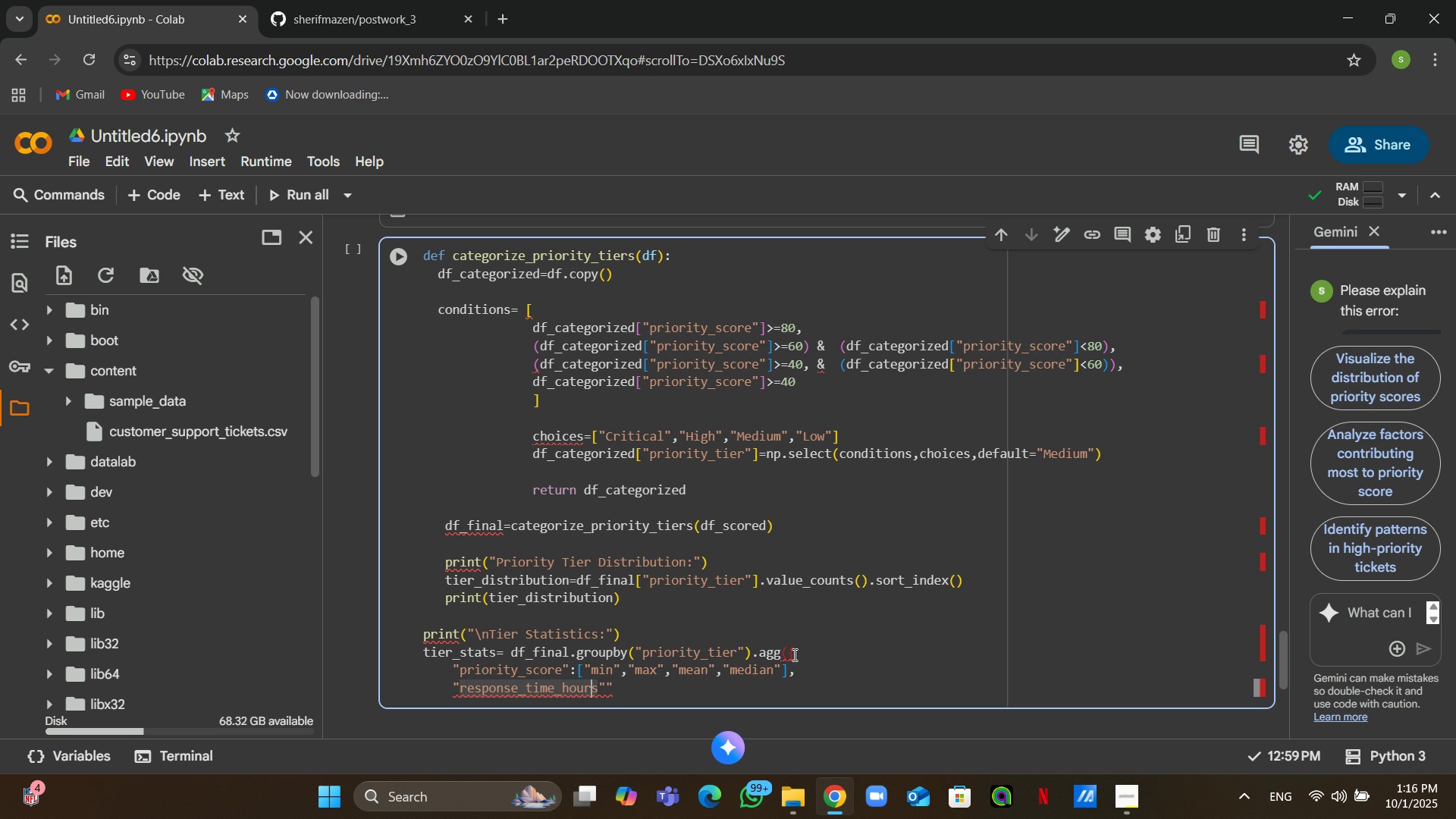 
key(ArrowRight)
 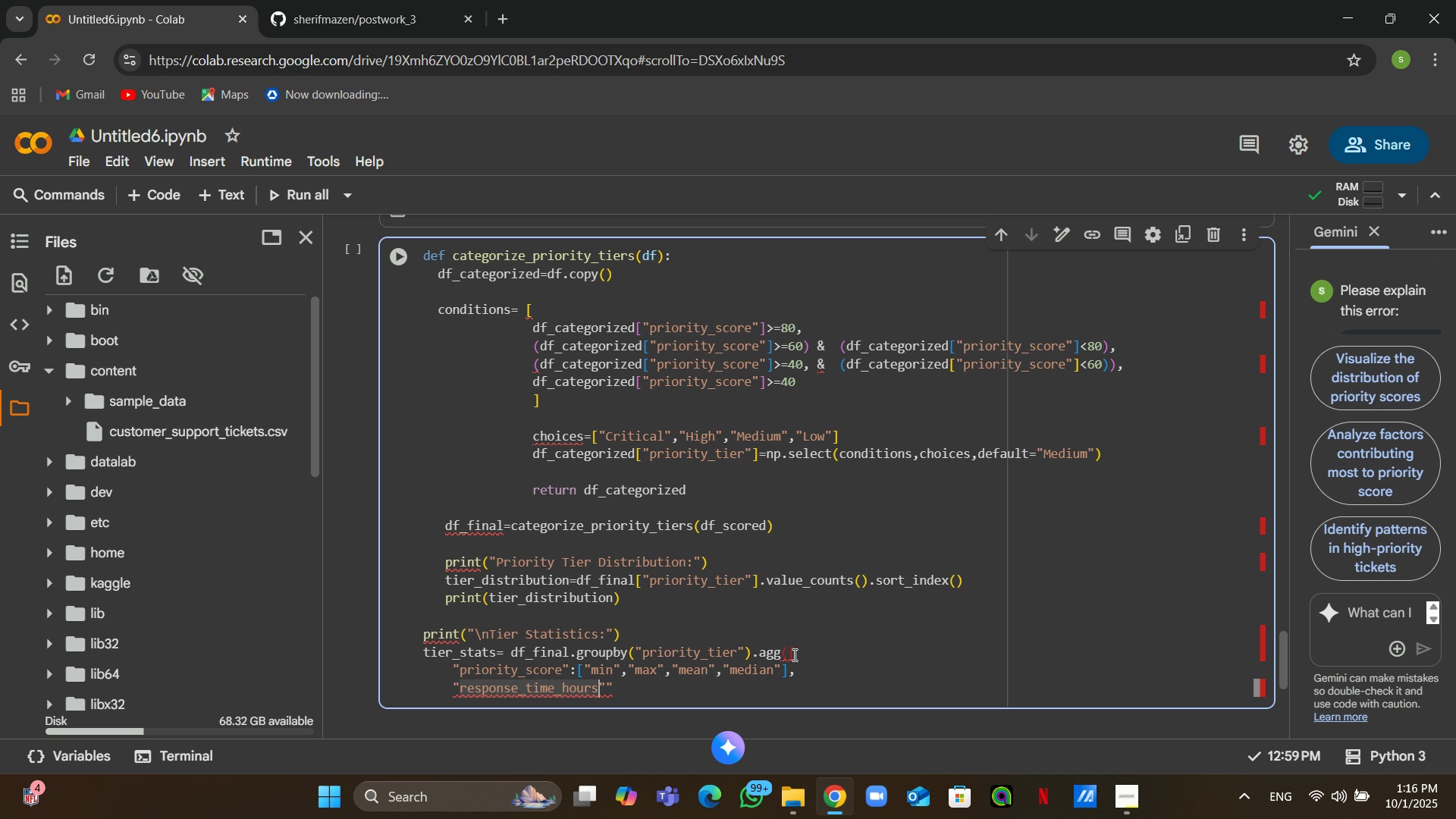 
key(ArrowRight)
 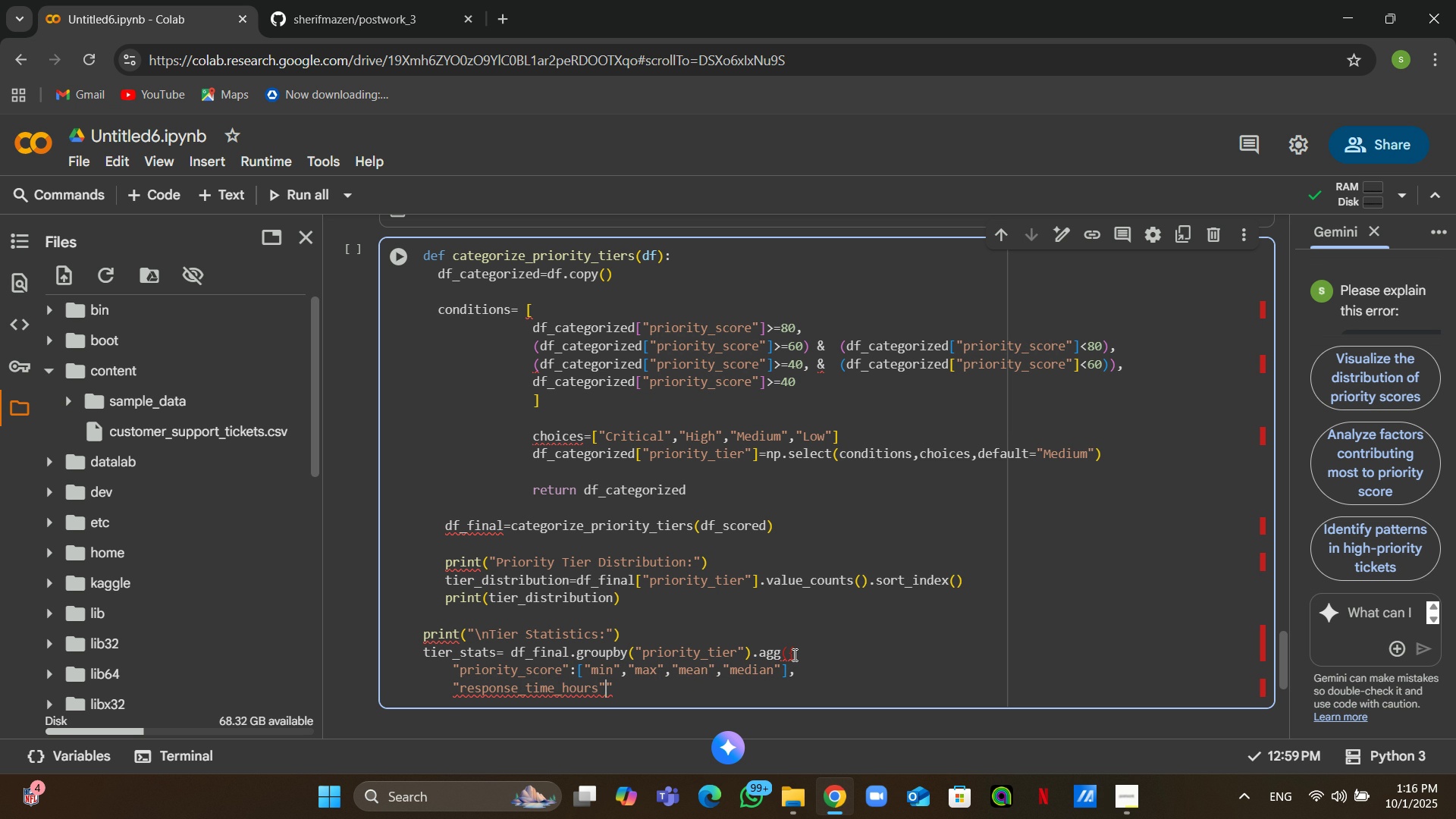 
key(ArrowRight)
 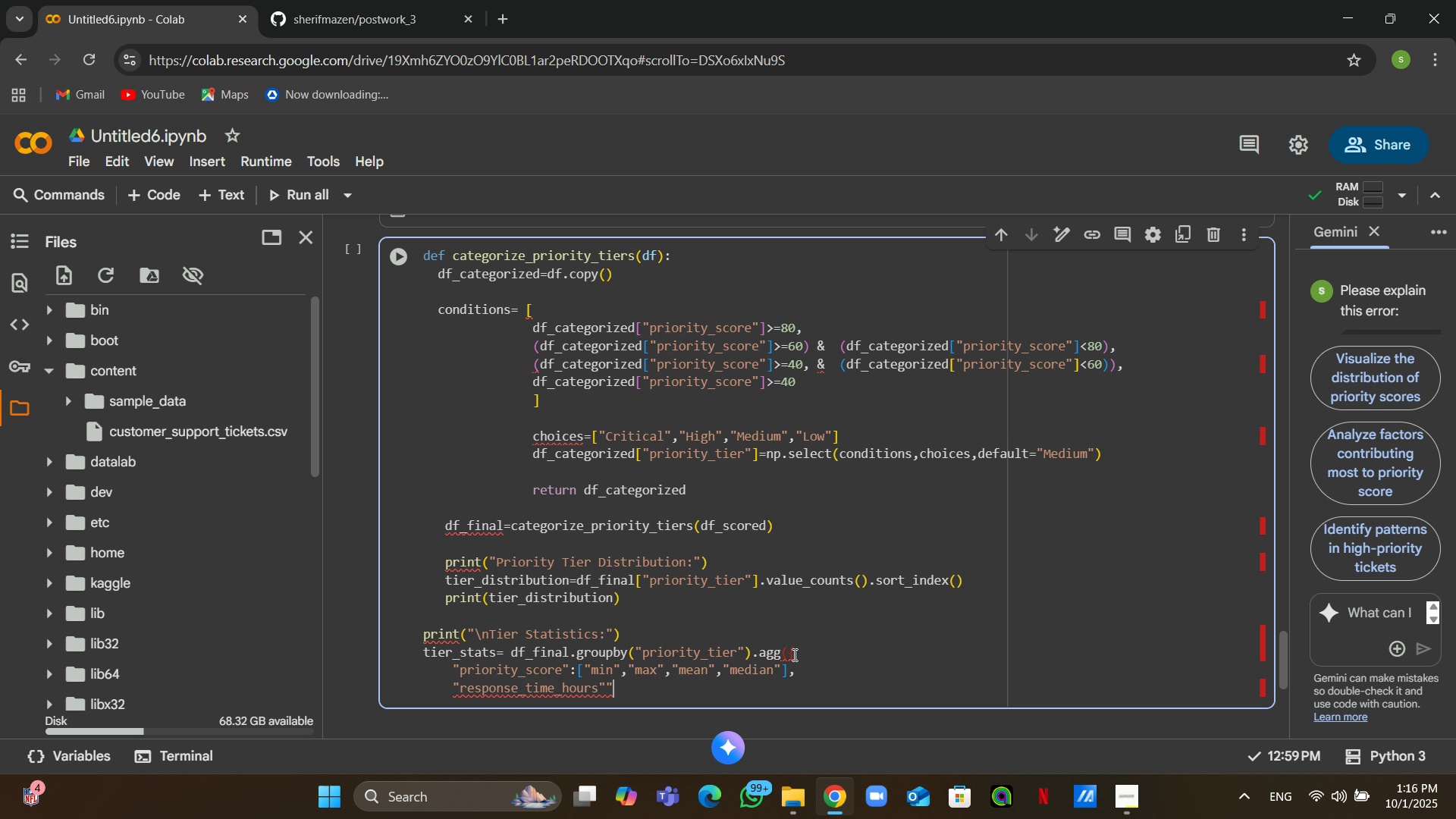 
key(ArrowRight)
 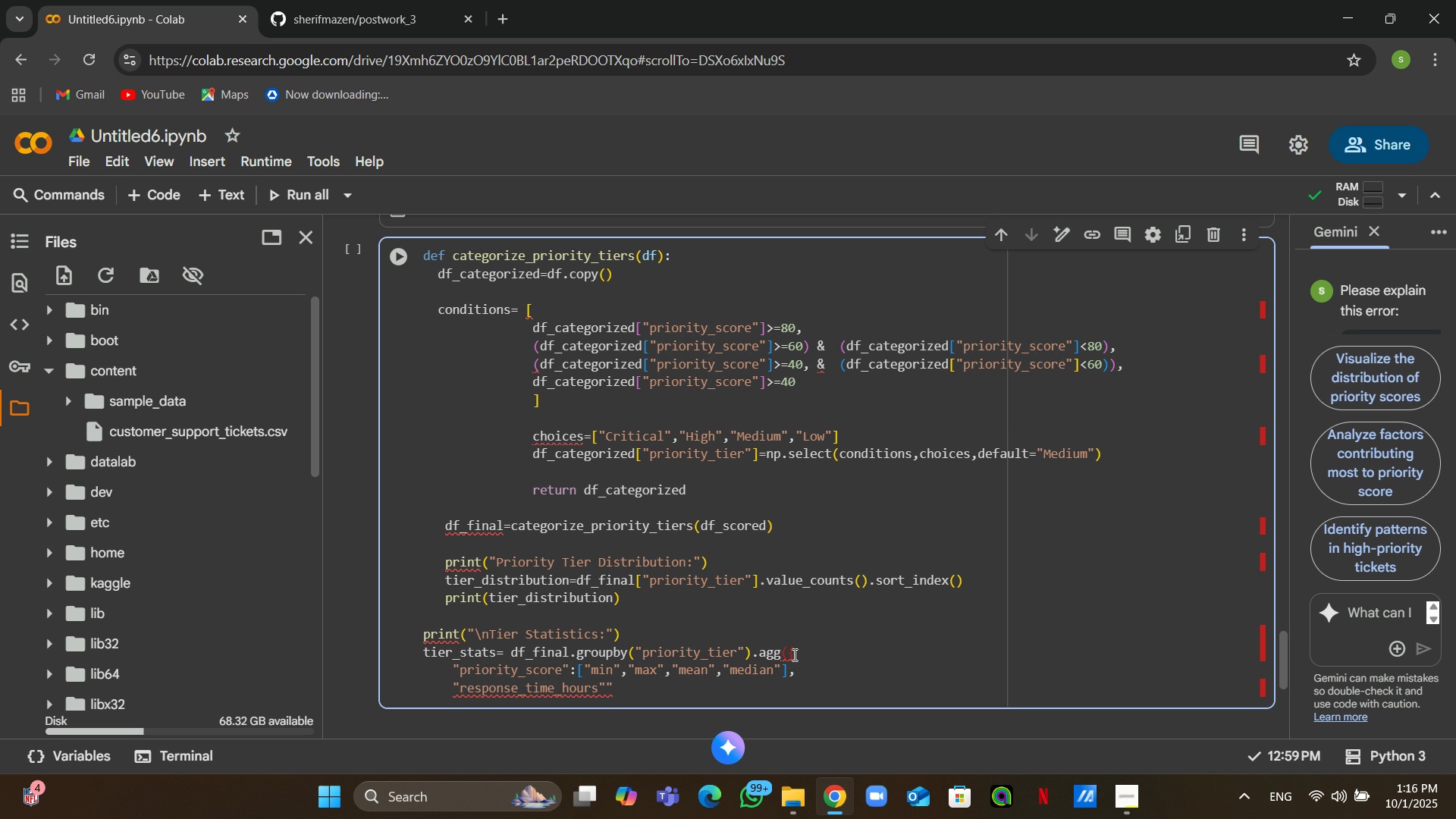 
key(Backspace)
type(:"mean",)